 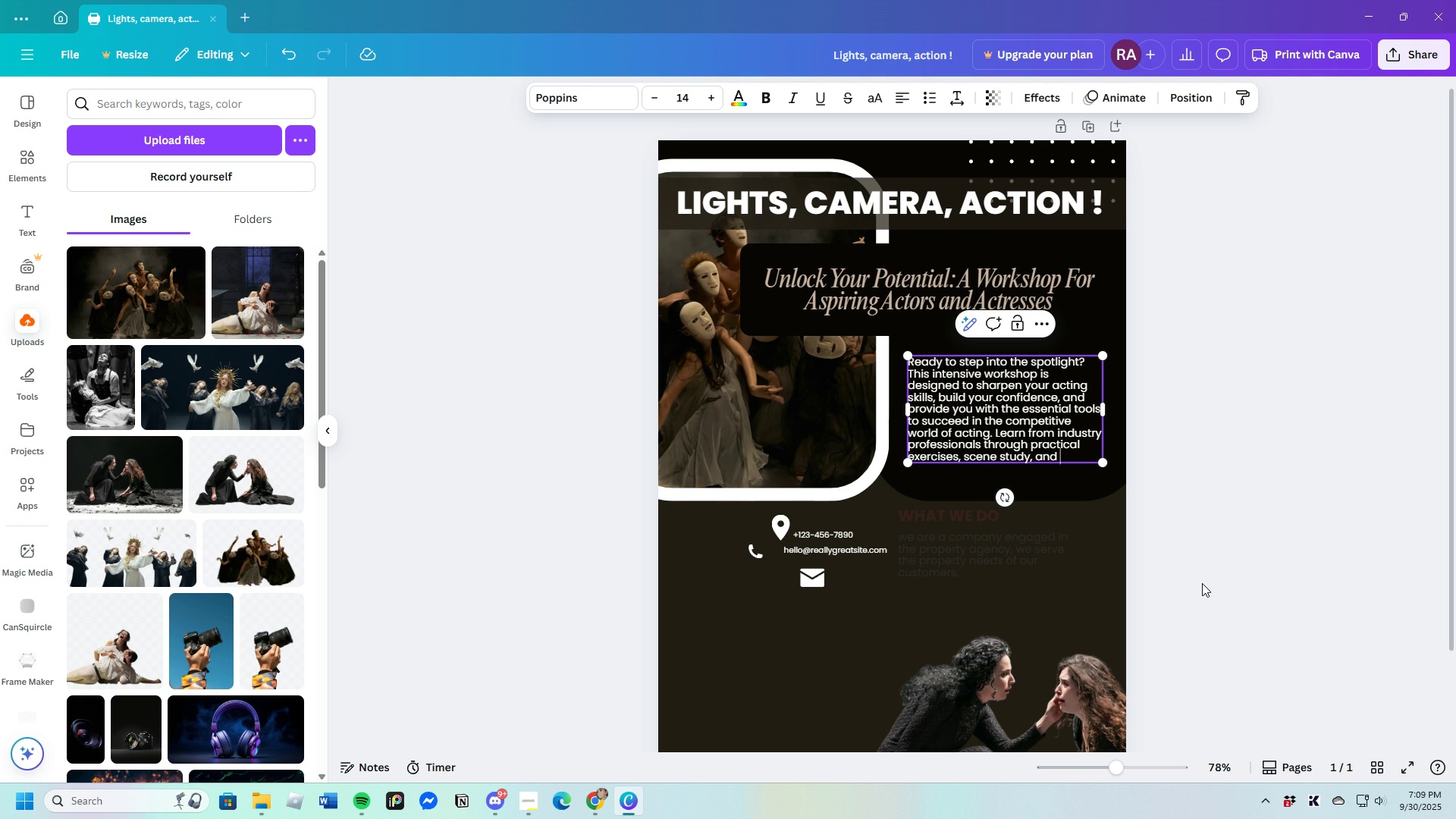 
type(personalized feedback. )
 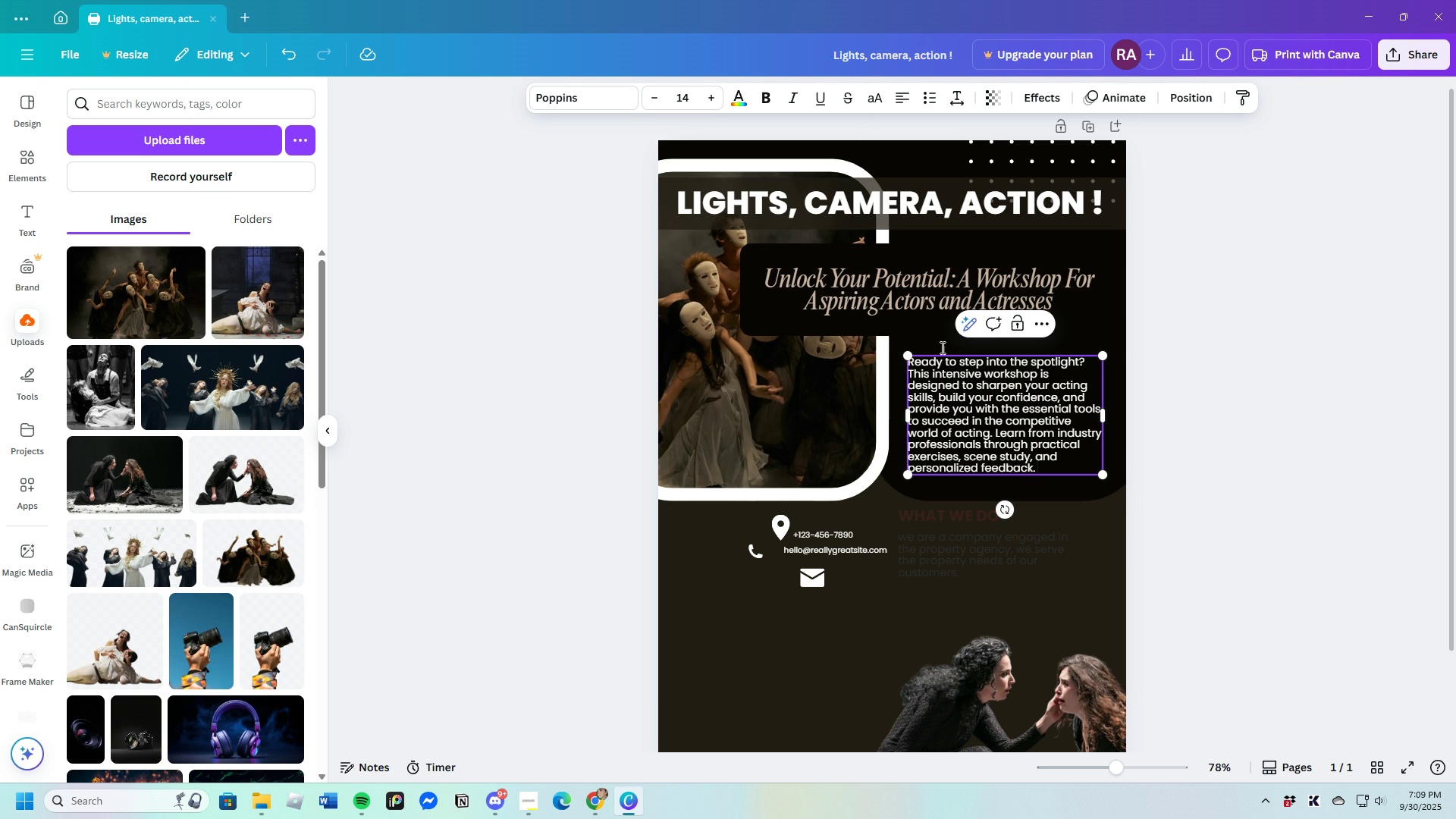 
left_click([1186, 378])
 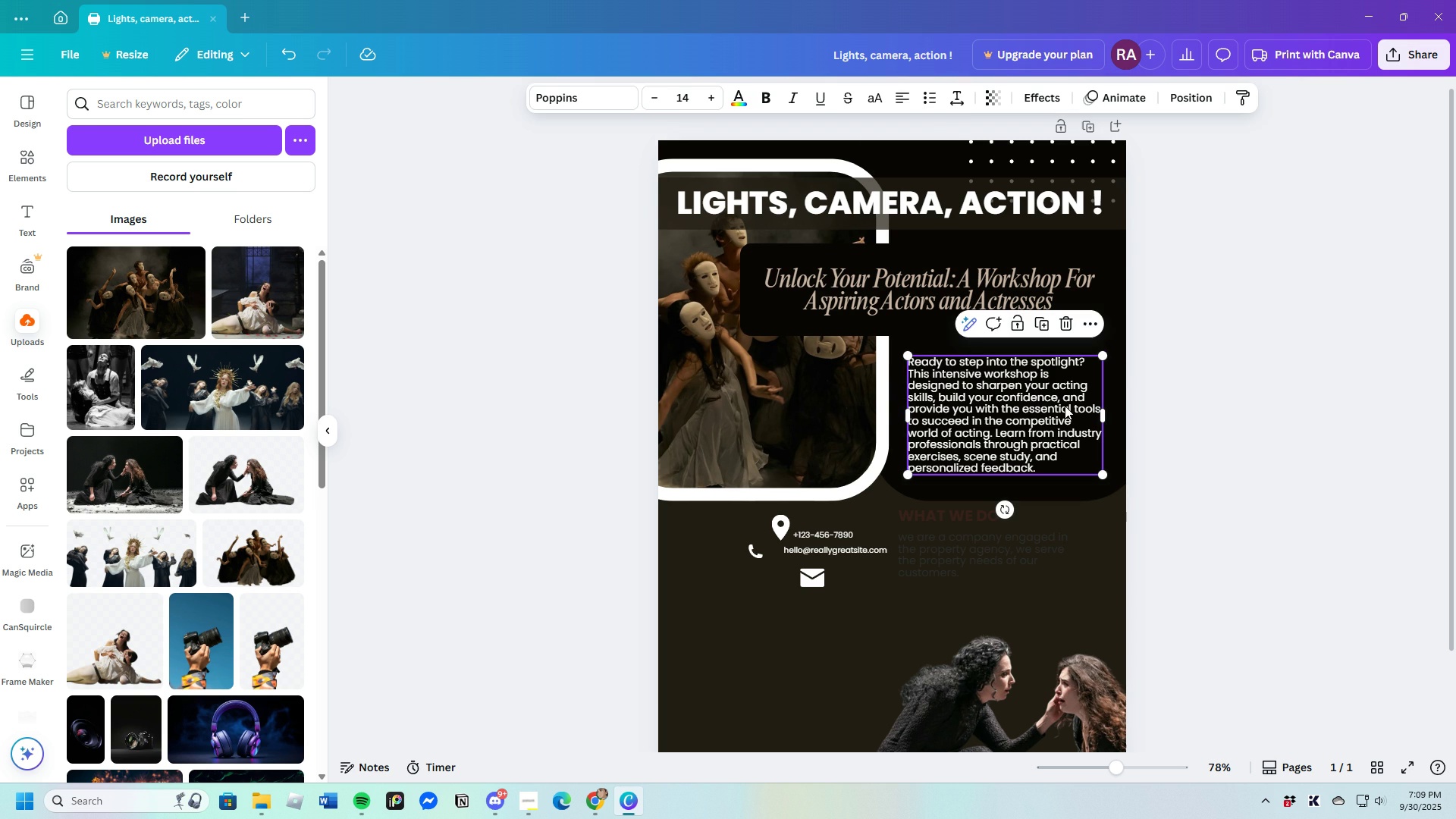 
left_click([1065, 406])
 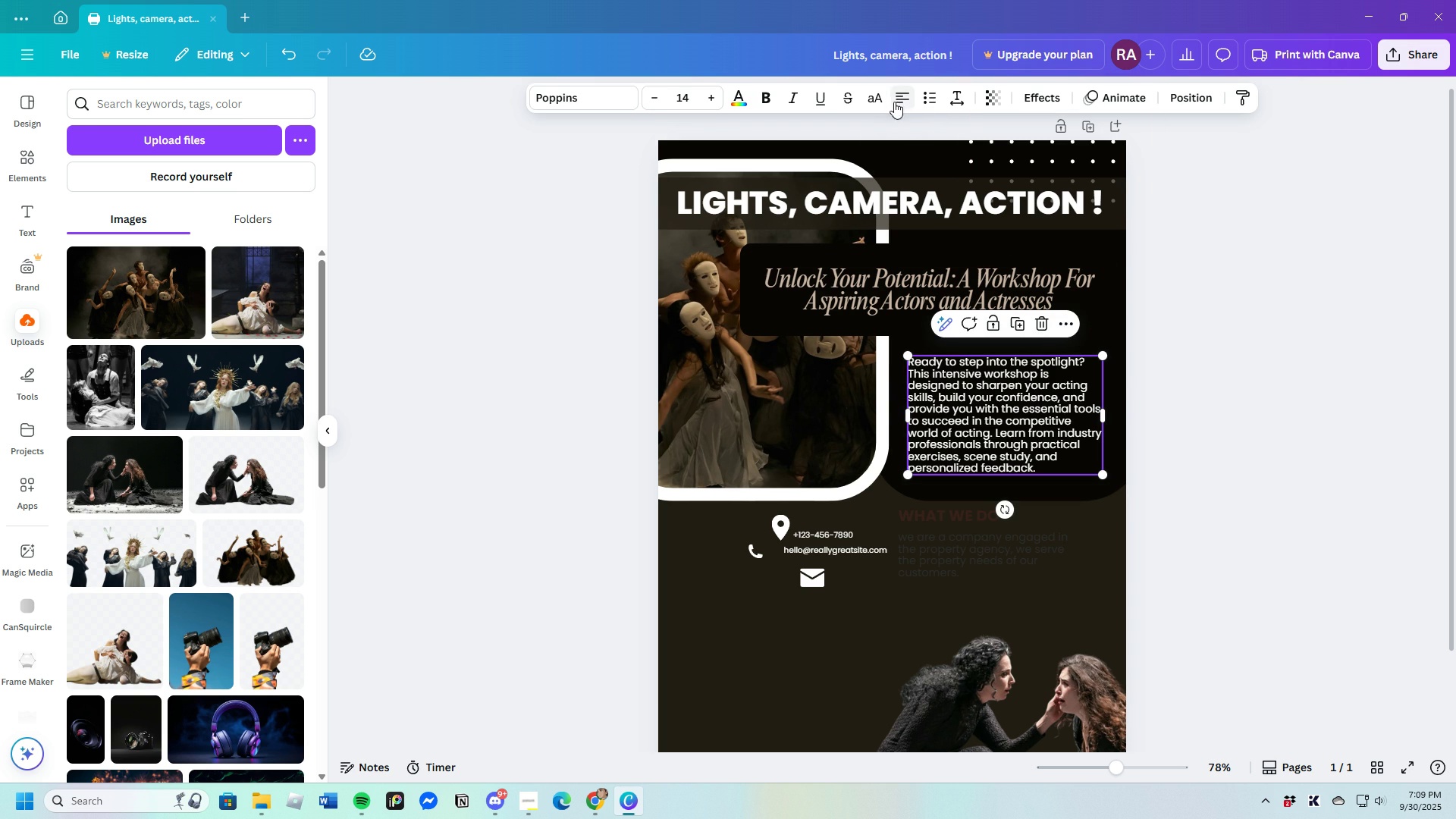 
left_click([893, 101])
 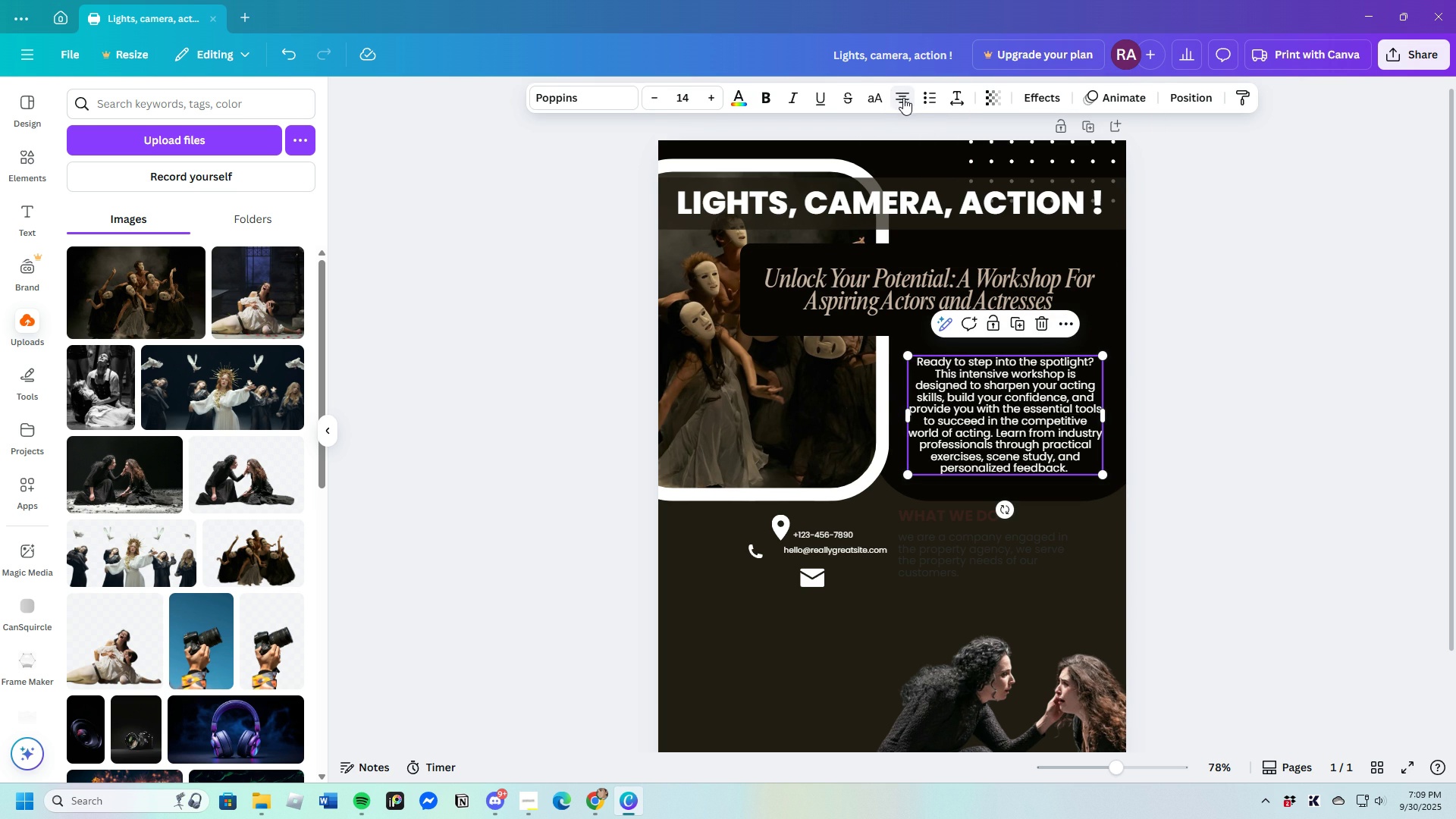 
left_click([903, 97])
 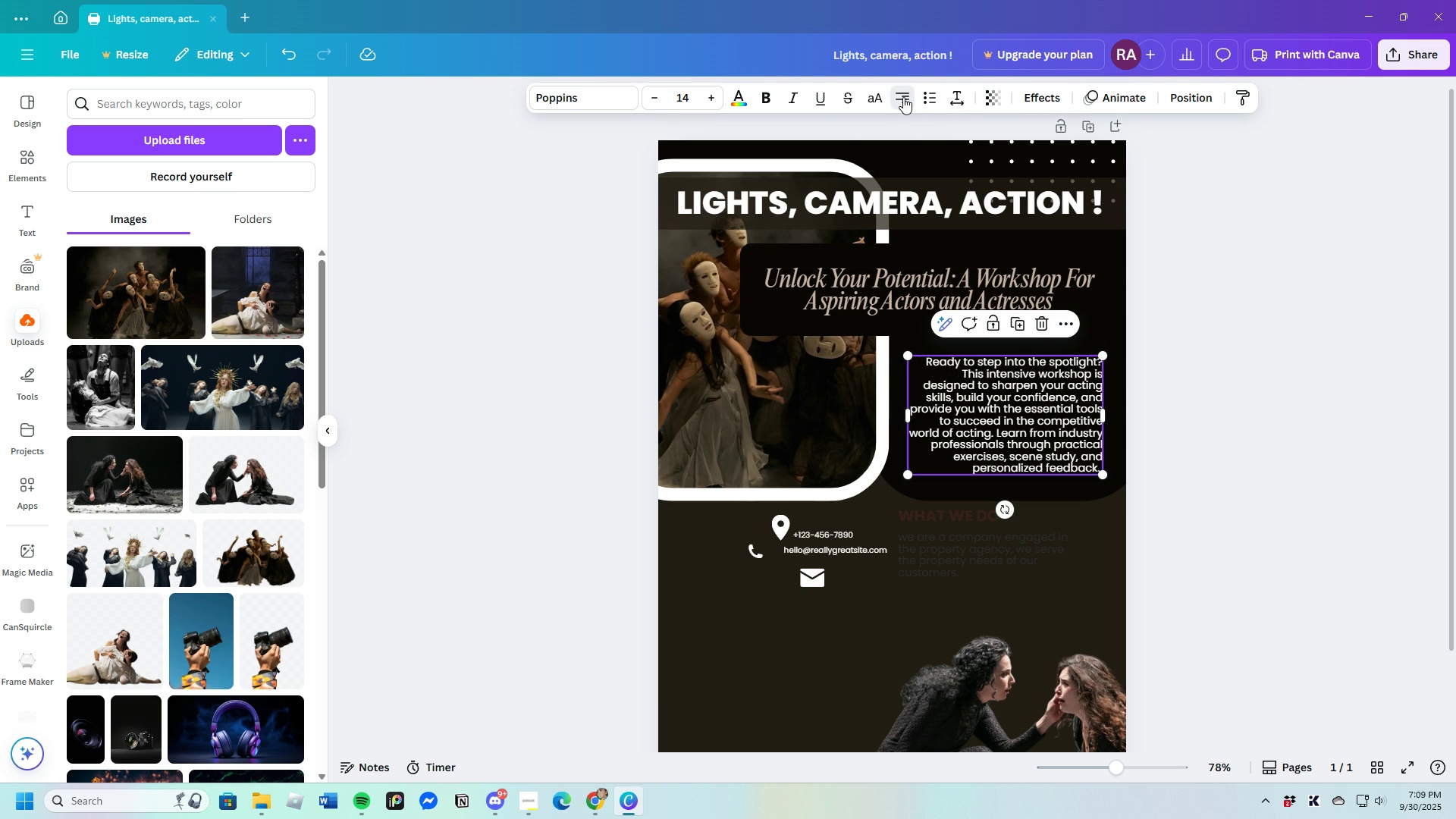 
double_click([903, 97])